 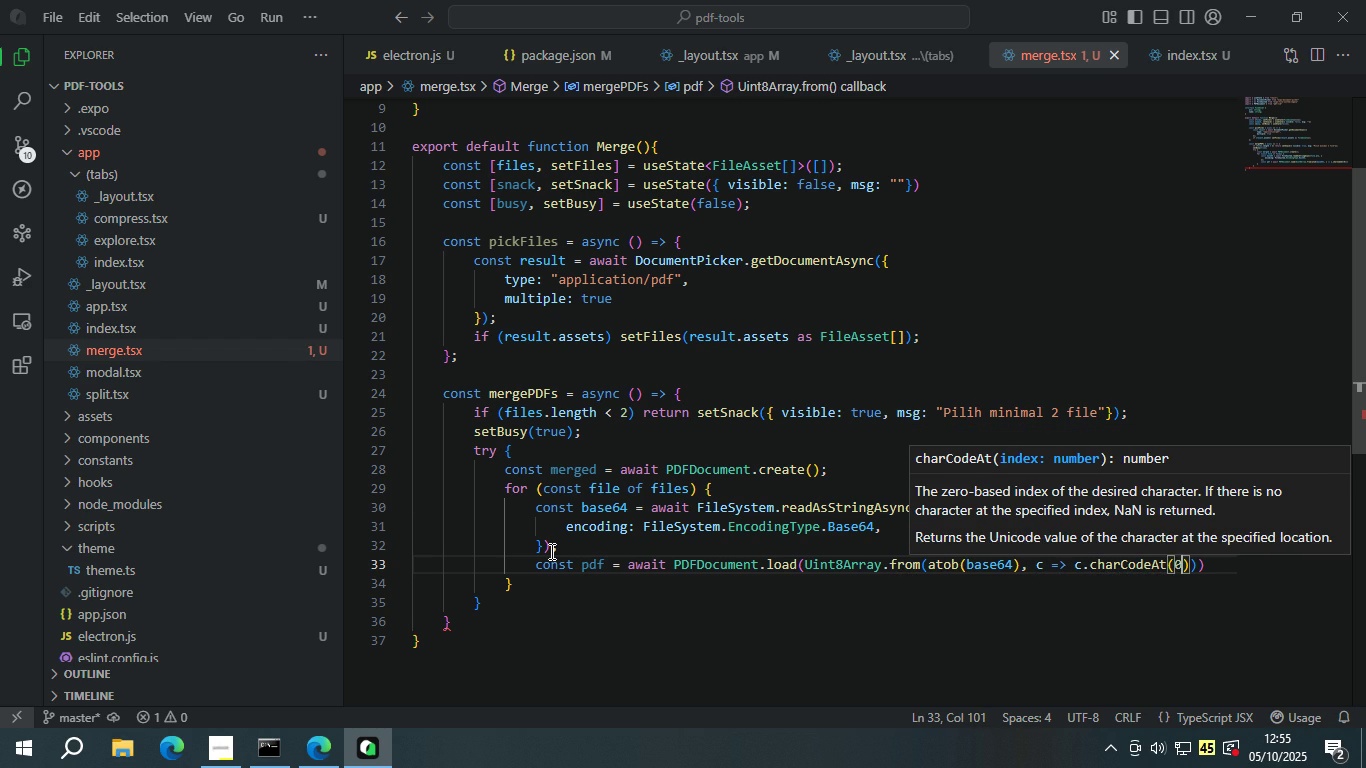 
key(ArrowRight)
 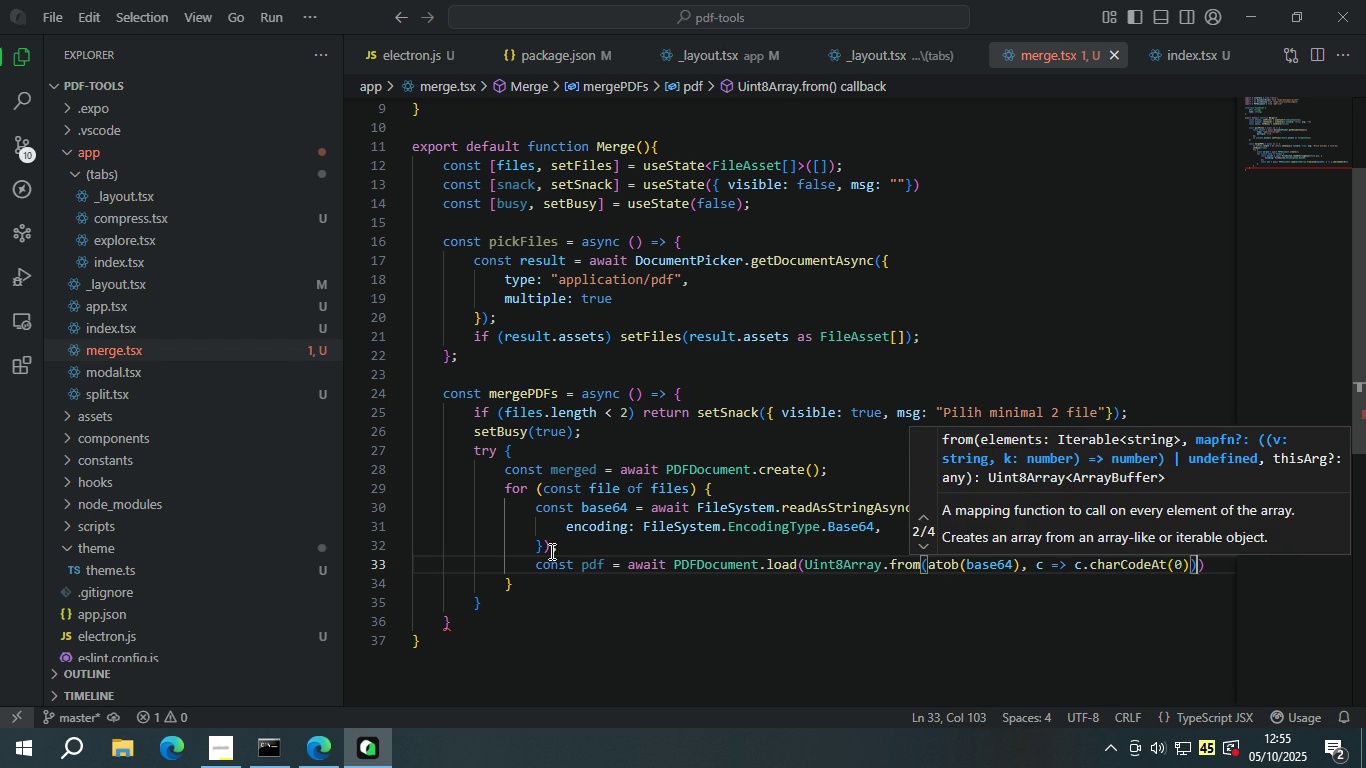 
key(ArrowRight)
 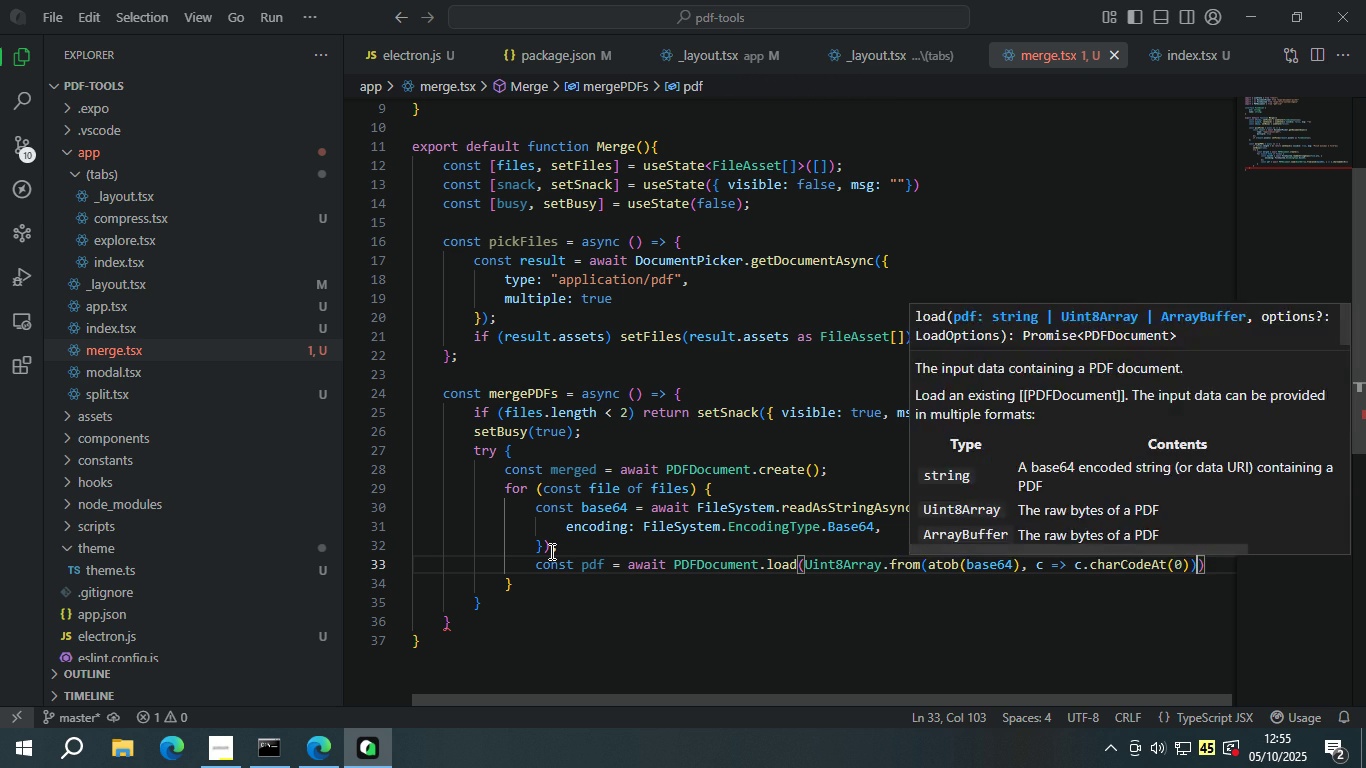 
key(ArrowRight)
 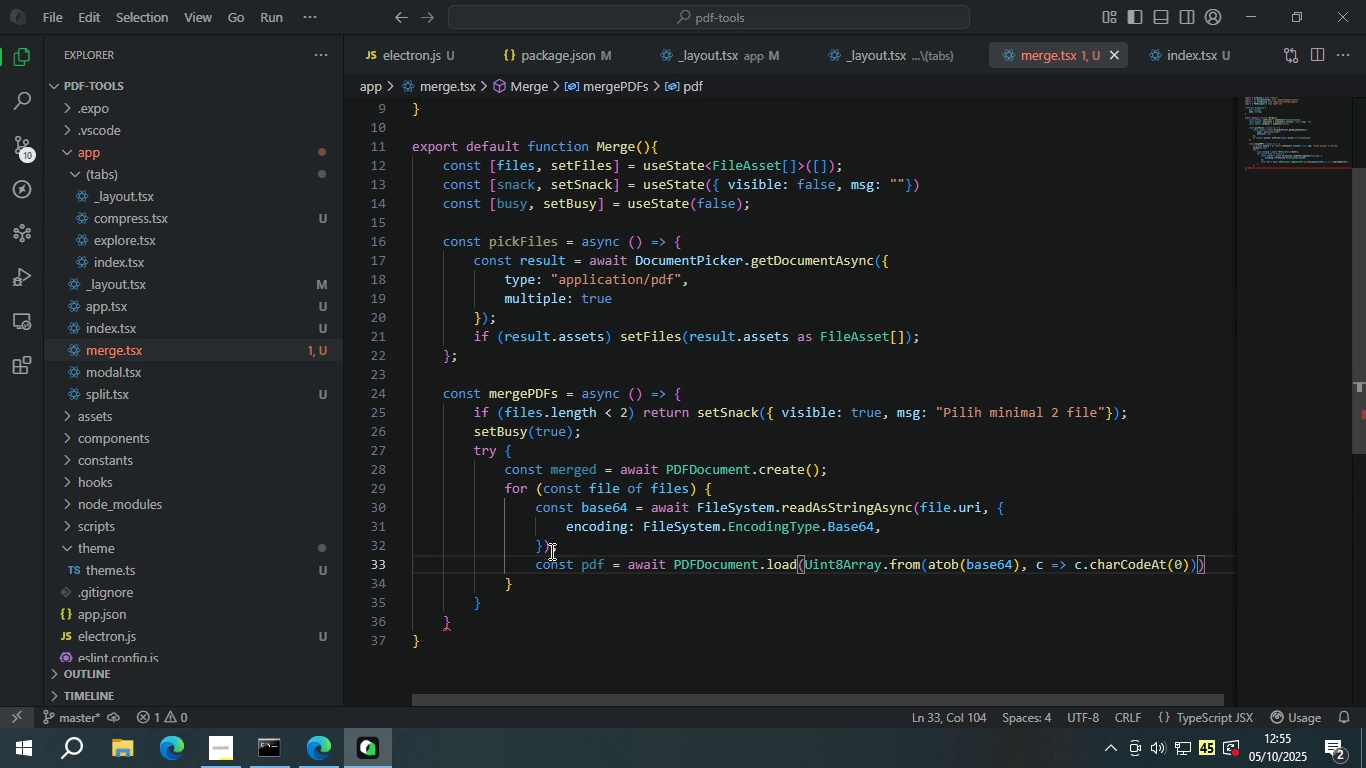 
key(Semicolon)
 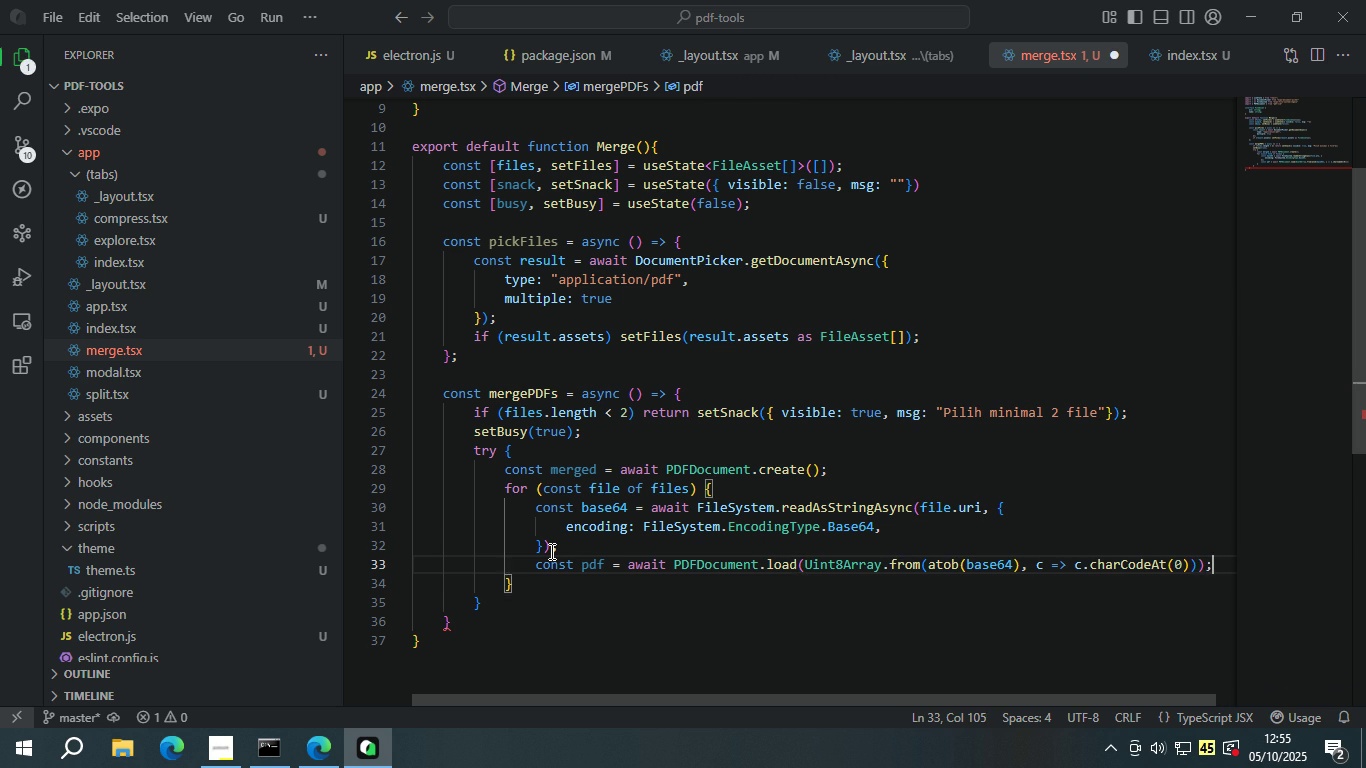 
key(Enter)
 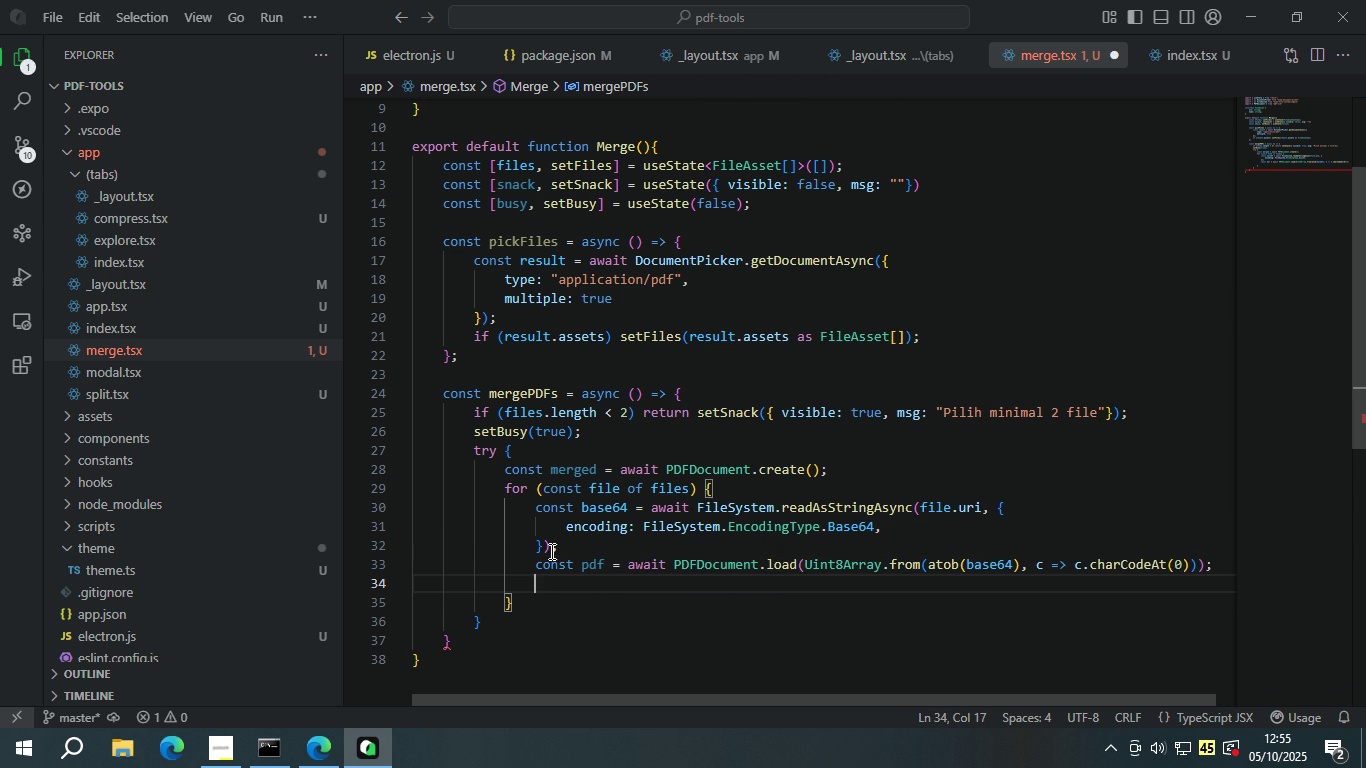 
type(const copied = await mer)
 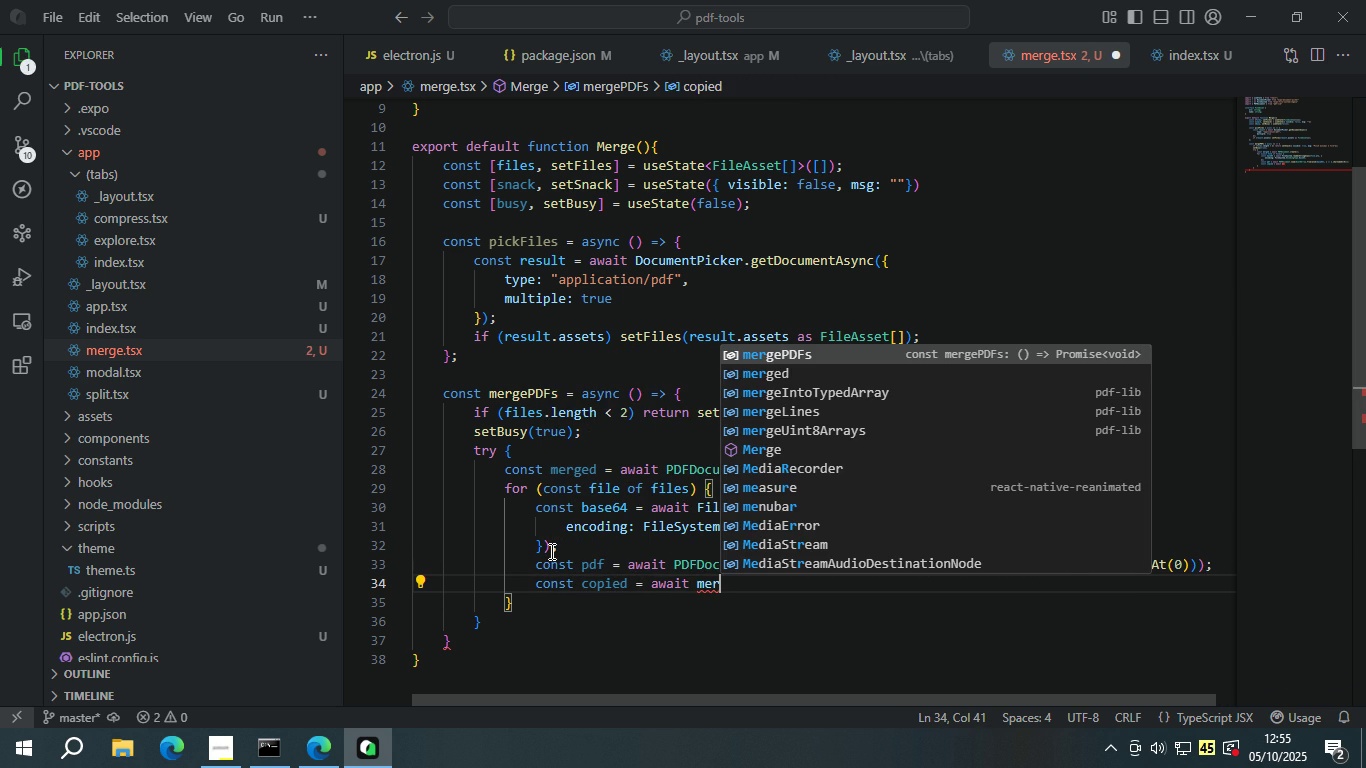 
key(ArrowDown)
 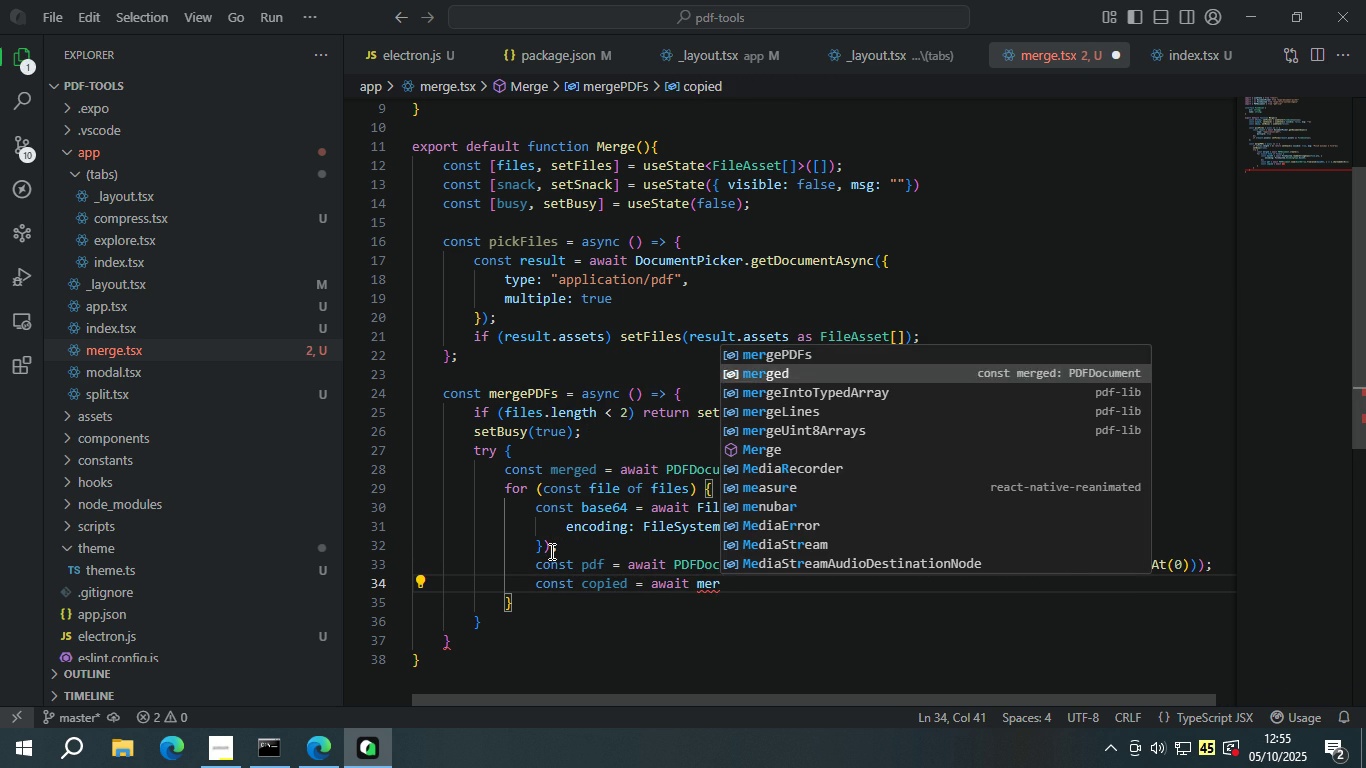 
key(Enter)
 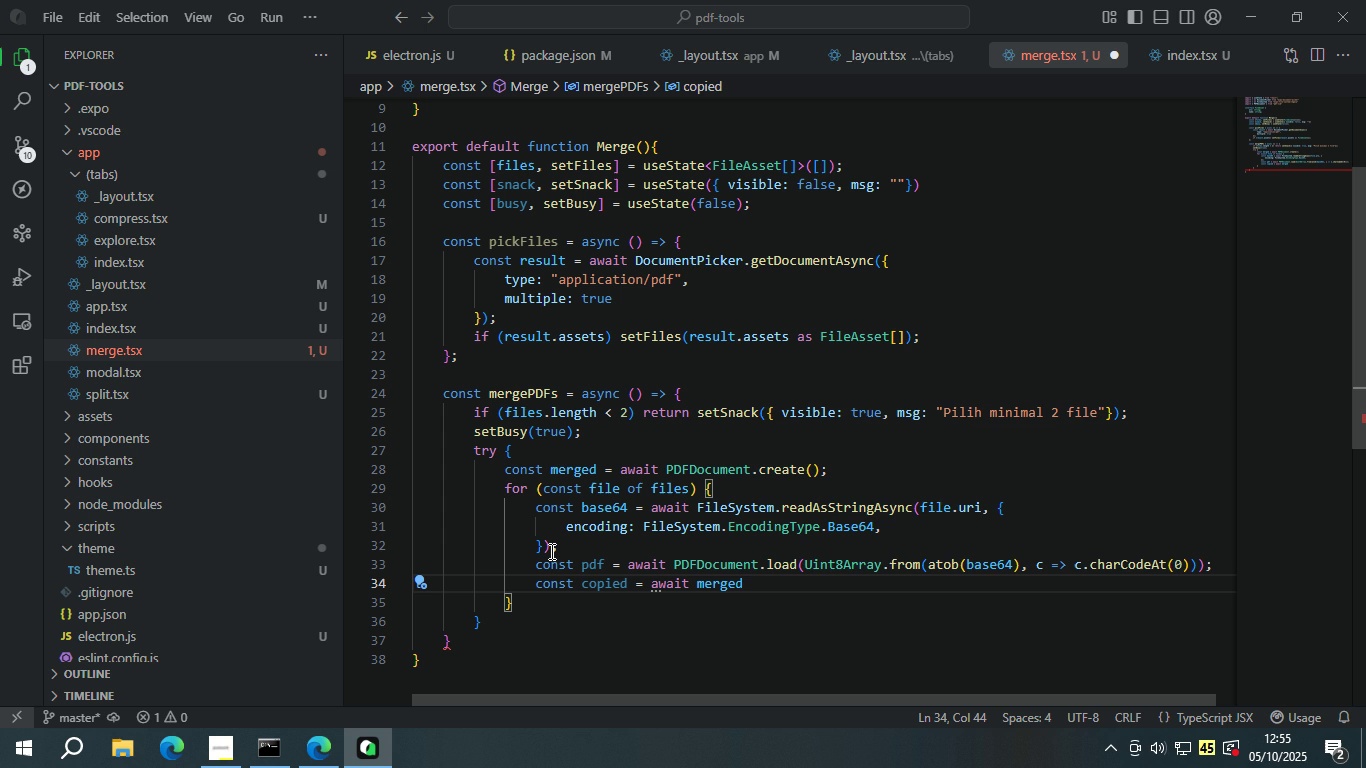 
type(.cope)
 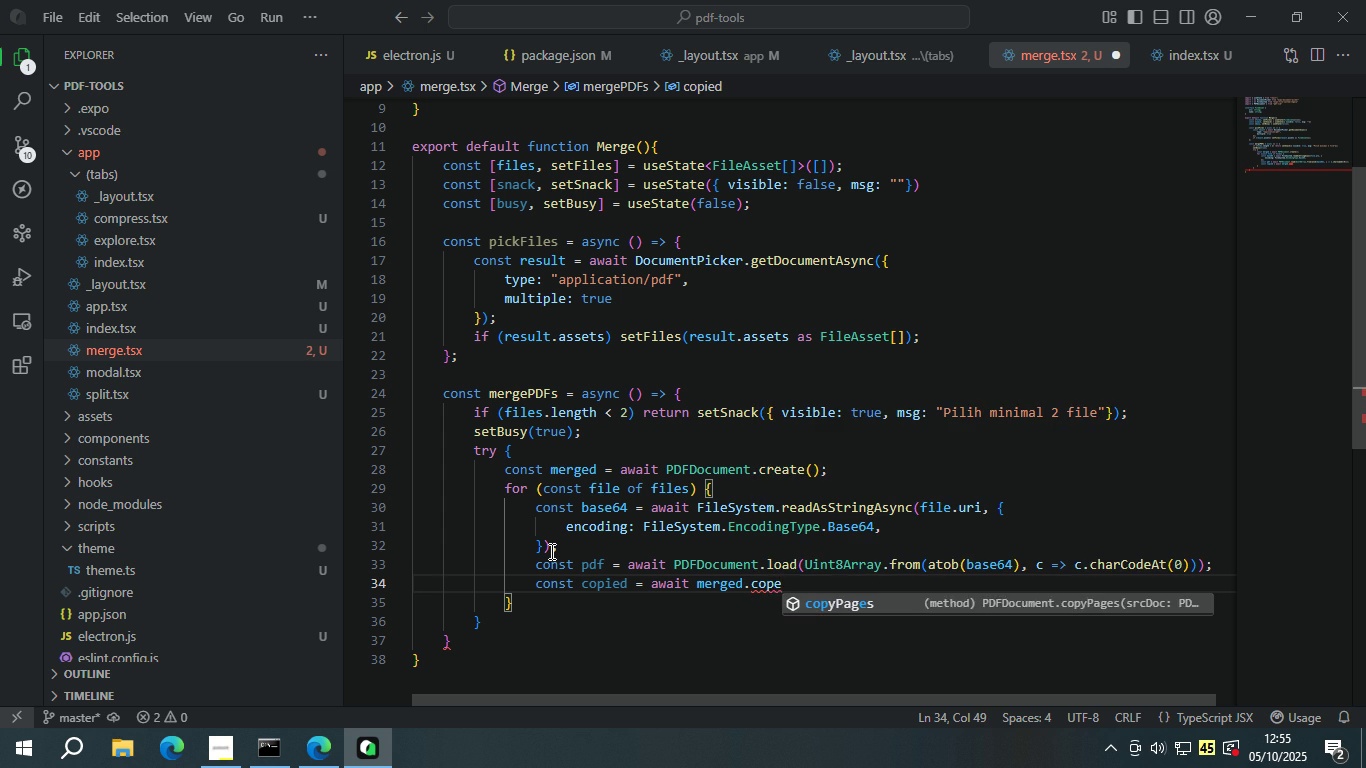 
key(Enter)